 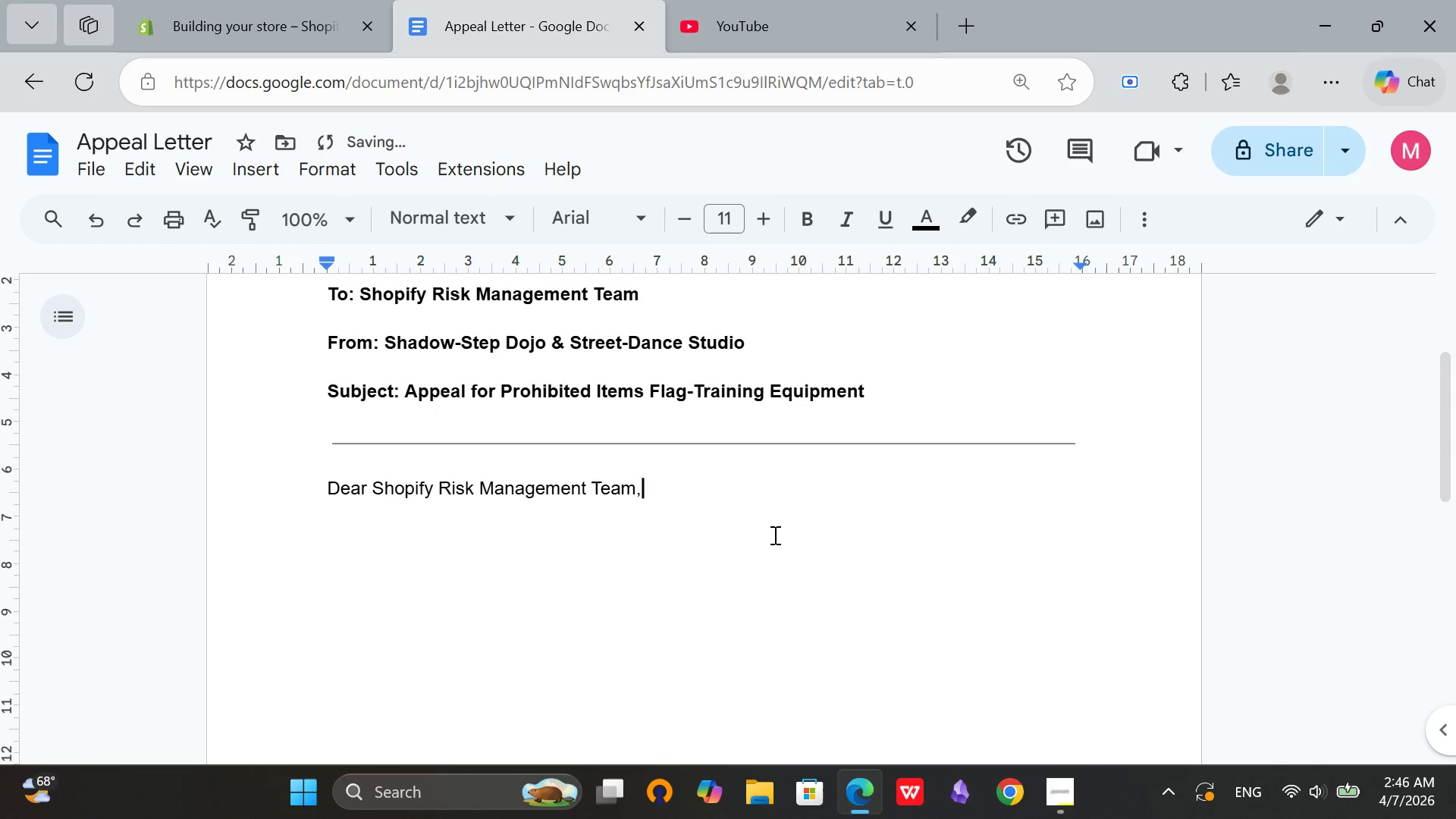 
key(Enter)
 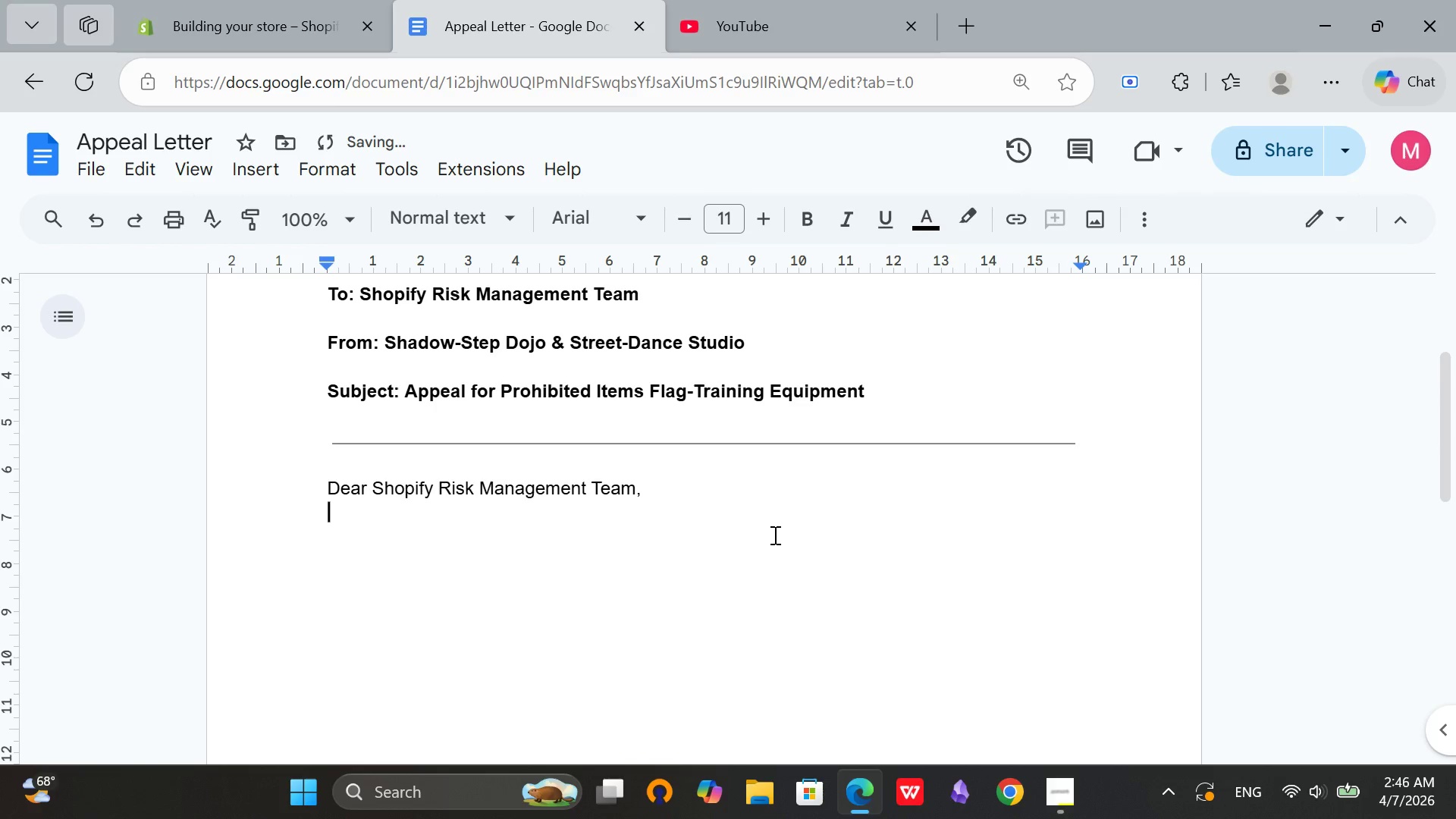 
key(Enter)
 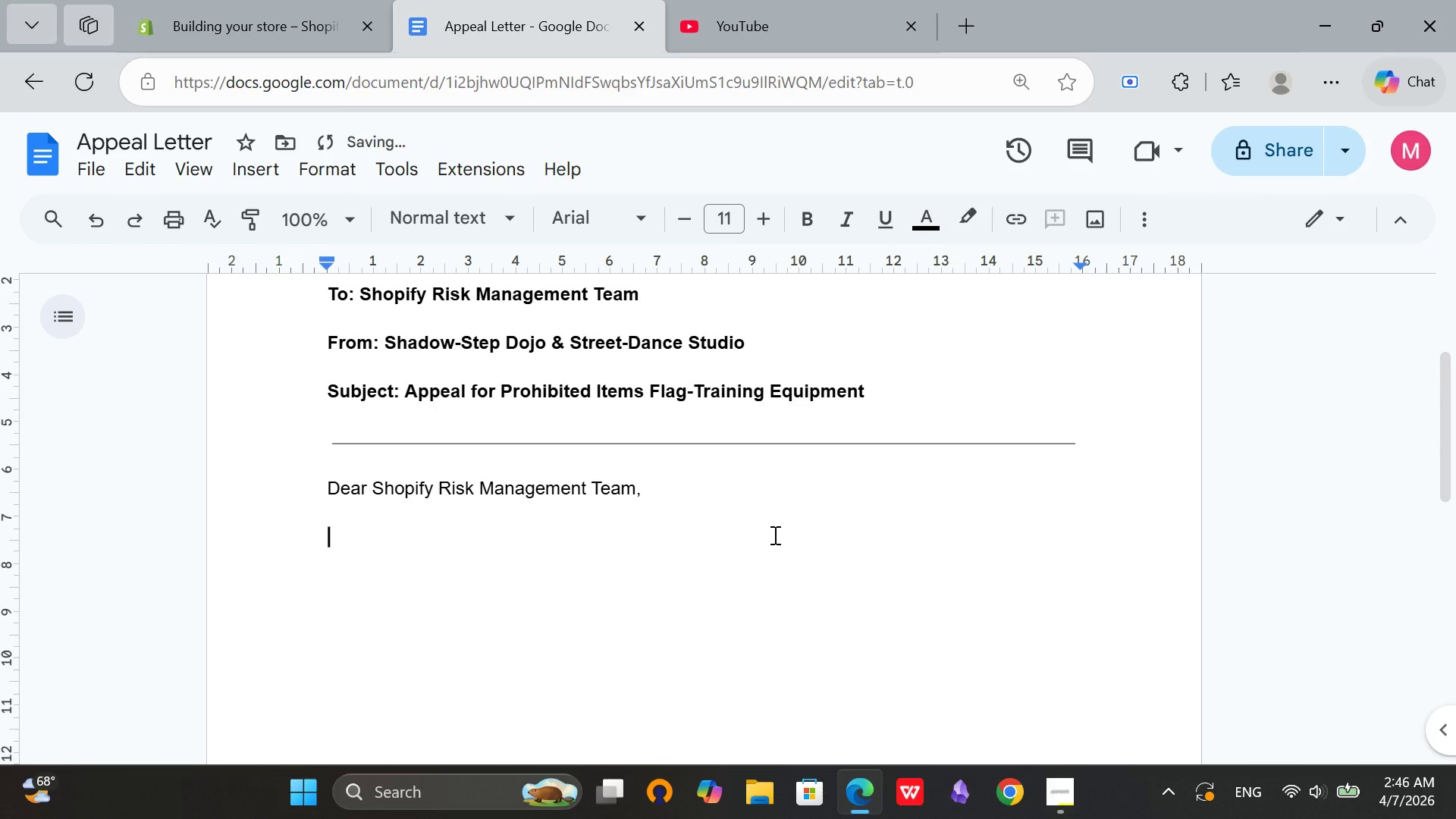 
type(Shadow-Step Dojo & Street-Dance Studio is a martial arts training school. U)
key(Backspace)
type(ur Shopify store sella)
key(Backspace)
type(s training equipment for supervised classs. Our account was fagged for " Prohibitd Items")
 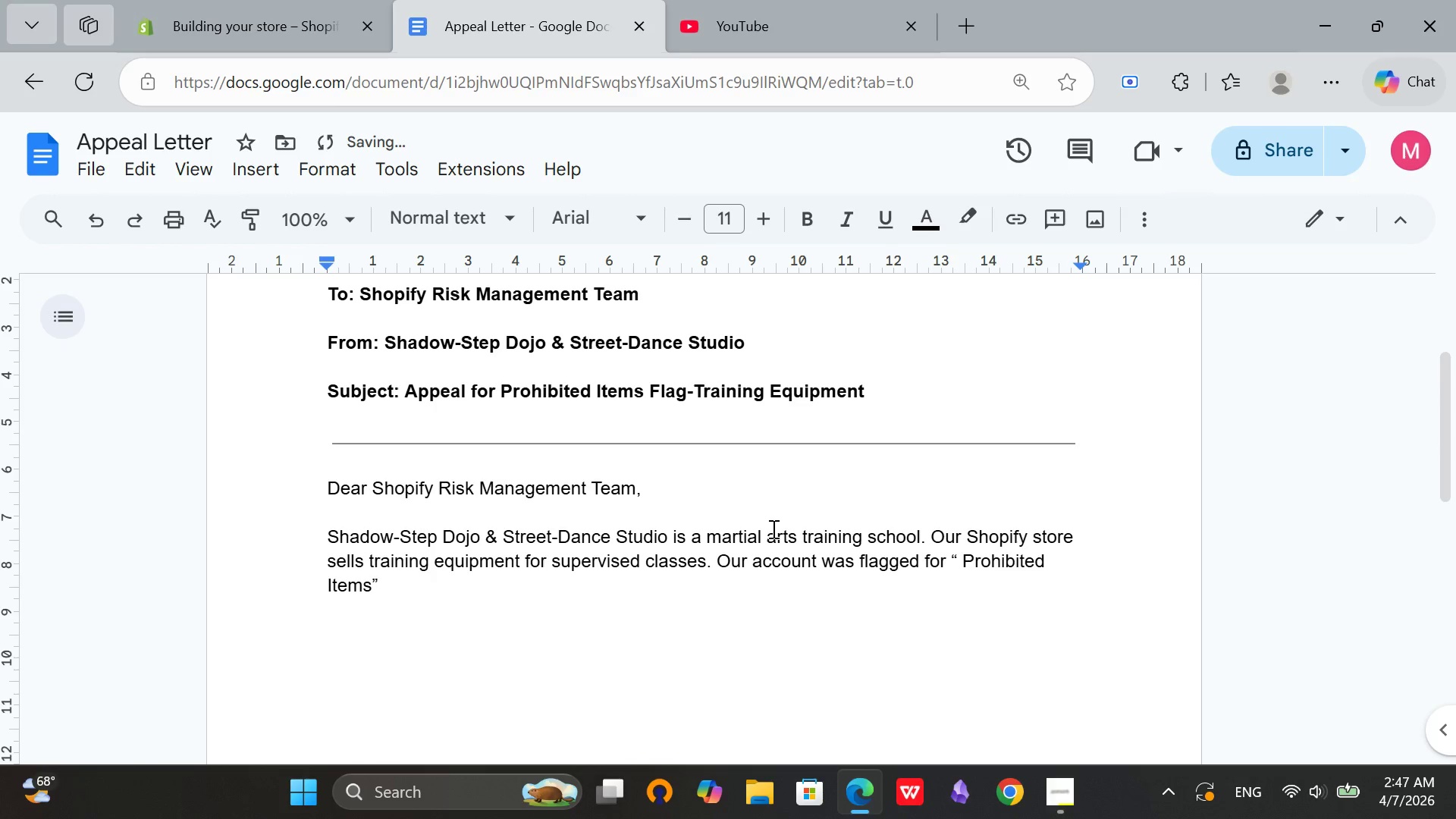 
left_click([966, 562])
 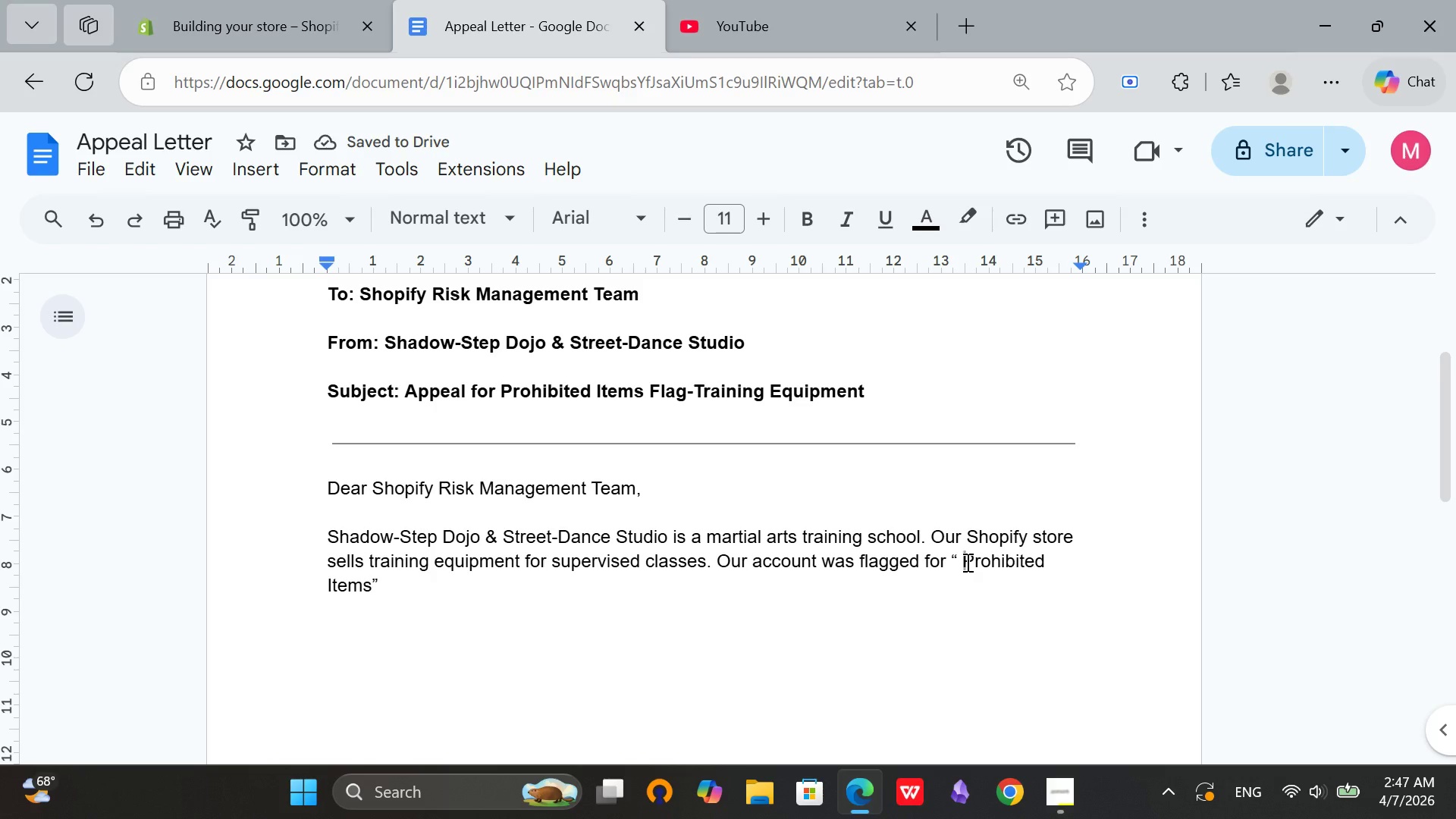 
key(Backspace)
 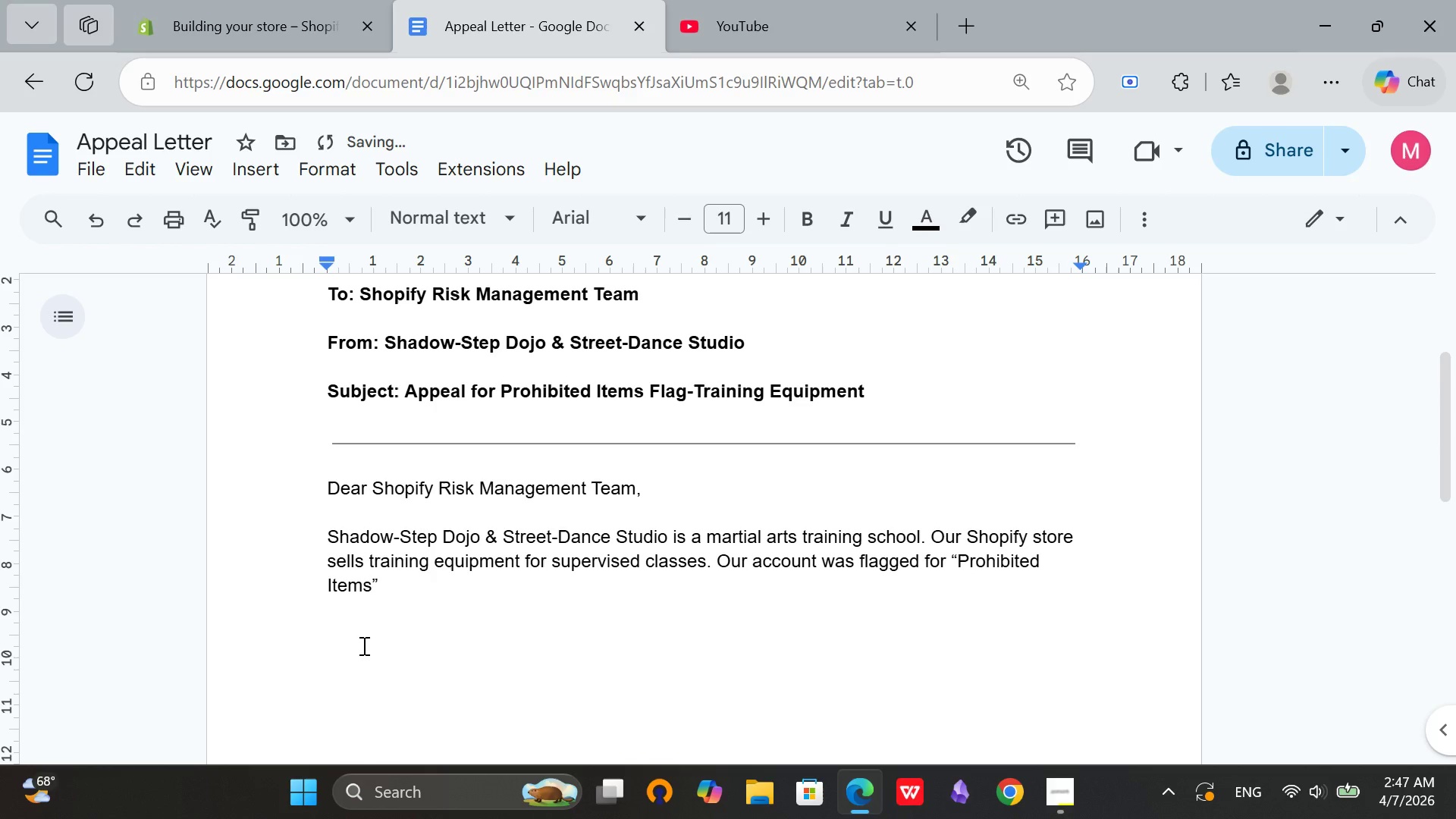 
left_click([362, 645])
 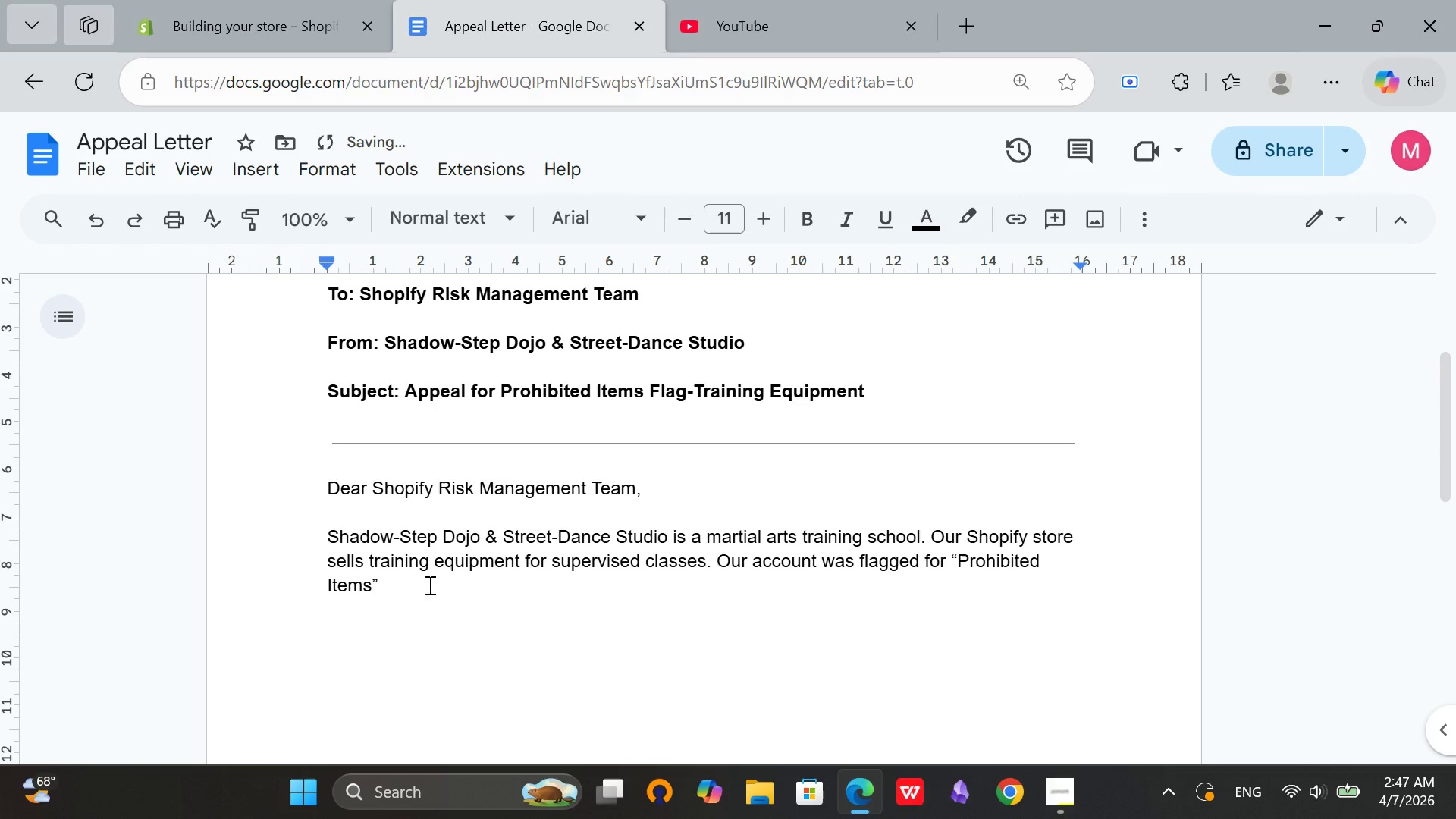 
left_click([428, 585])
 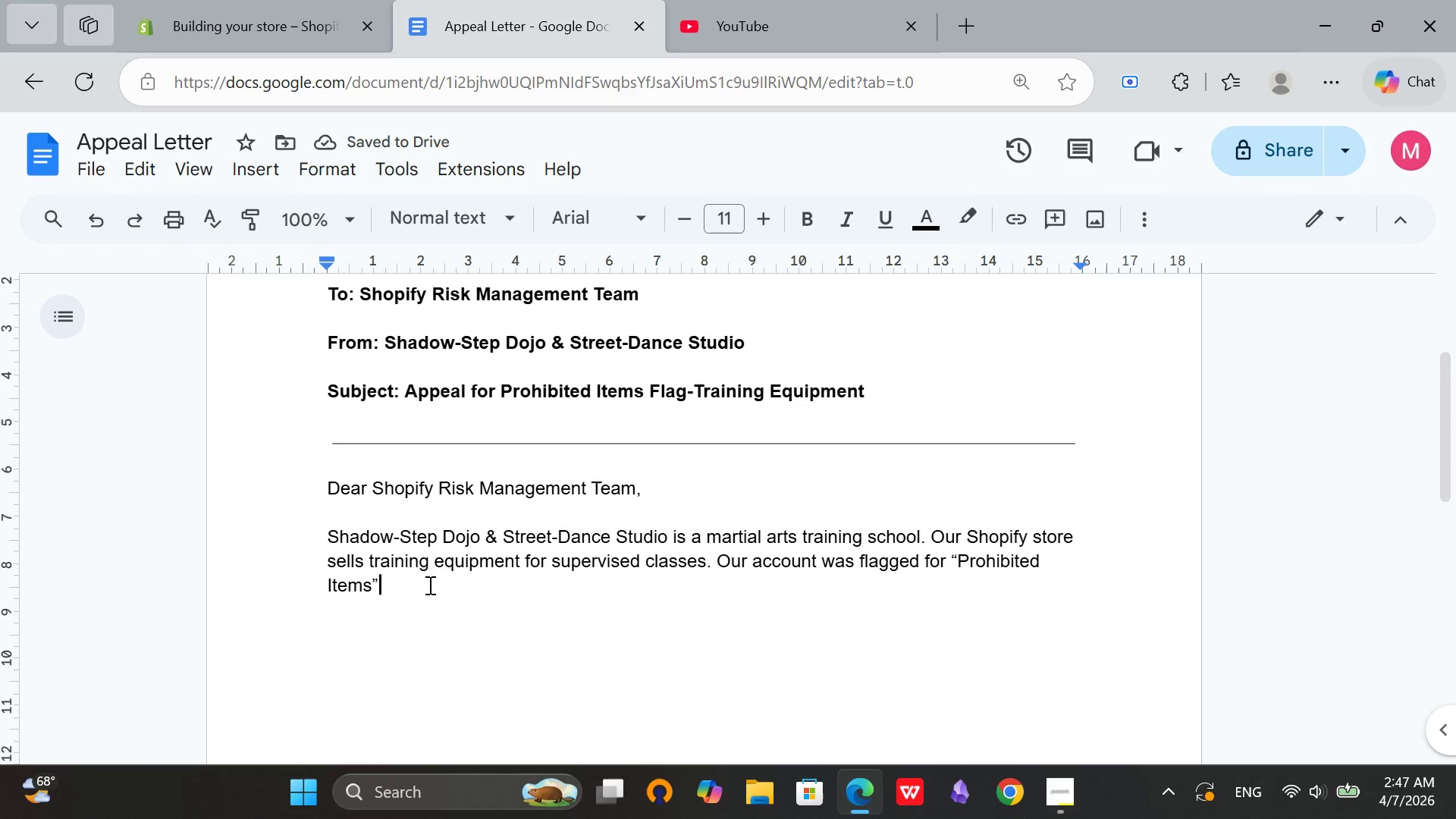 
type( dur to)
key(Backspace)
key(Backspace)
key(Backspace)
key(Backspace)
type(e ti)
 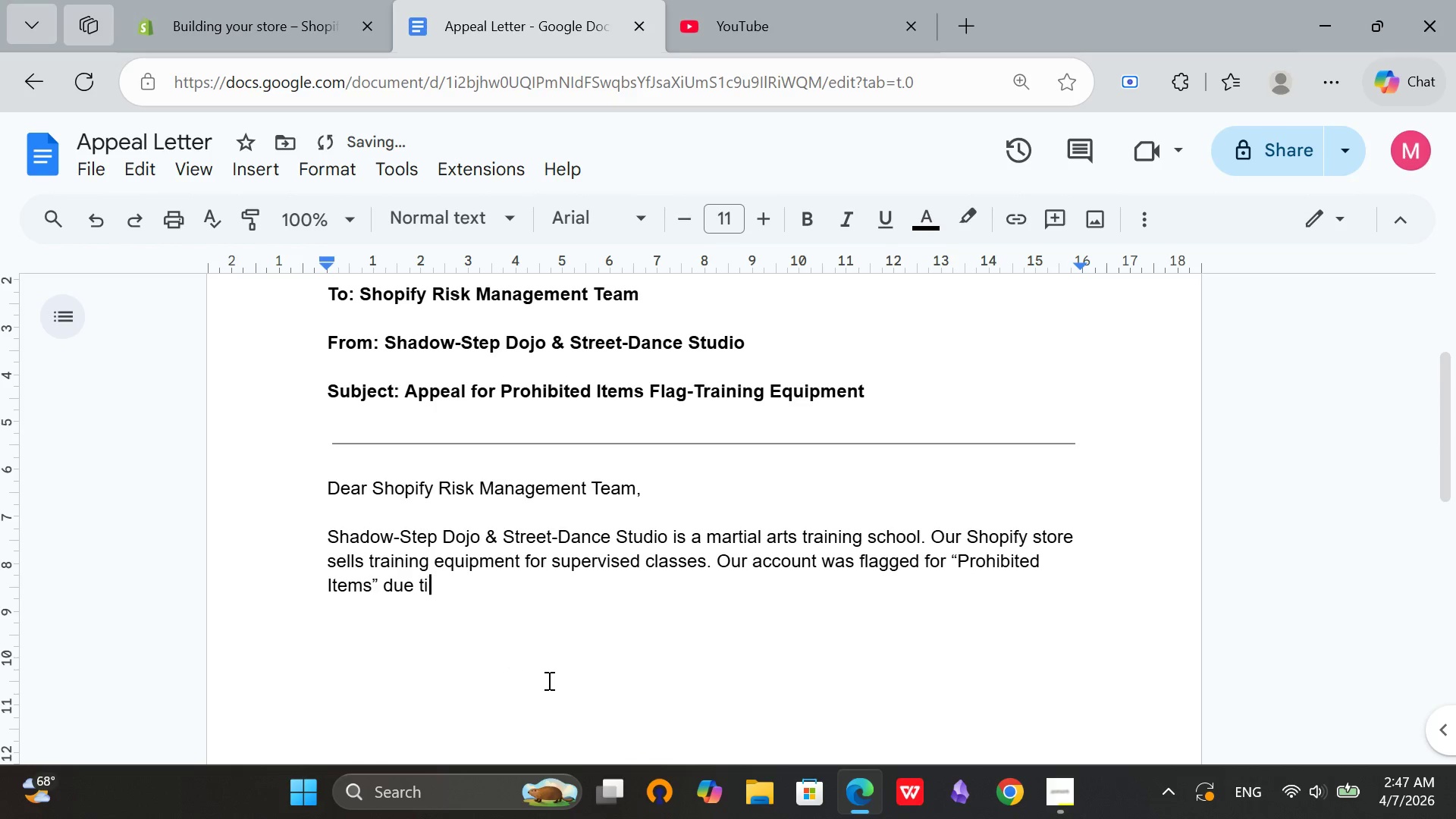 
key(Backspace)
key(Backspace)
type(to wooden Bokken and padded Kali sticks.)
 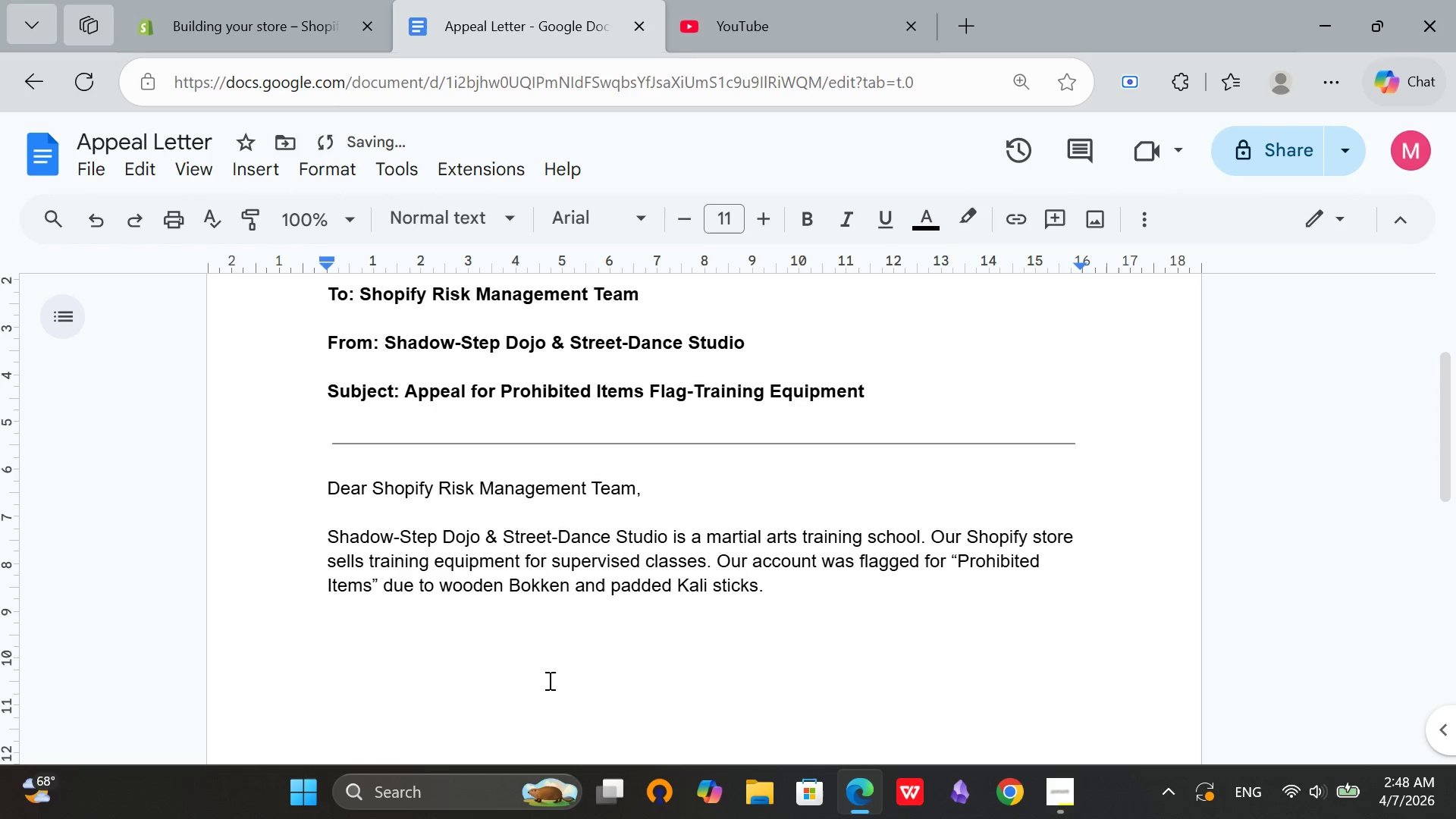 
key(Enter)
 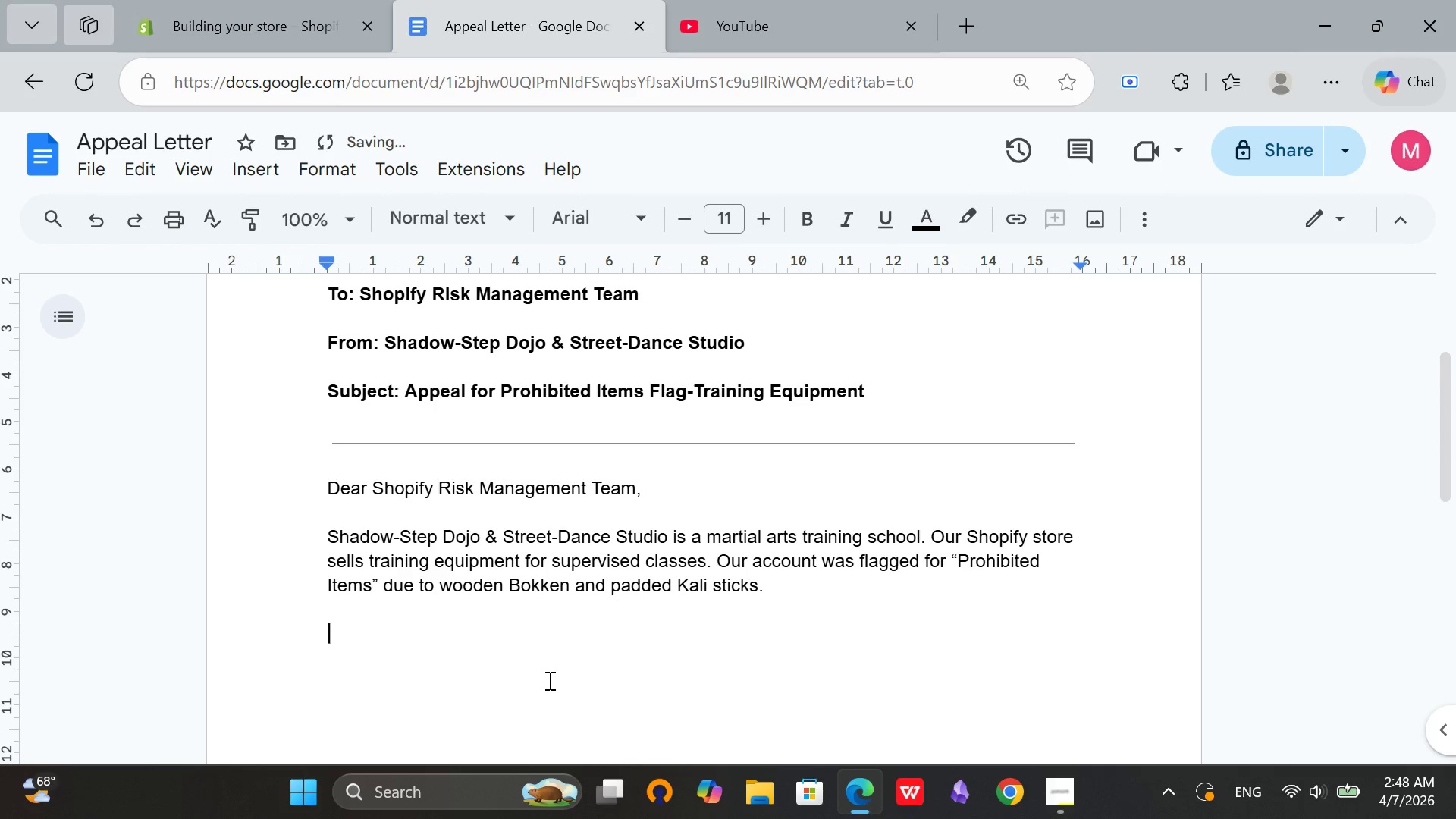 
key(Enter)
 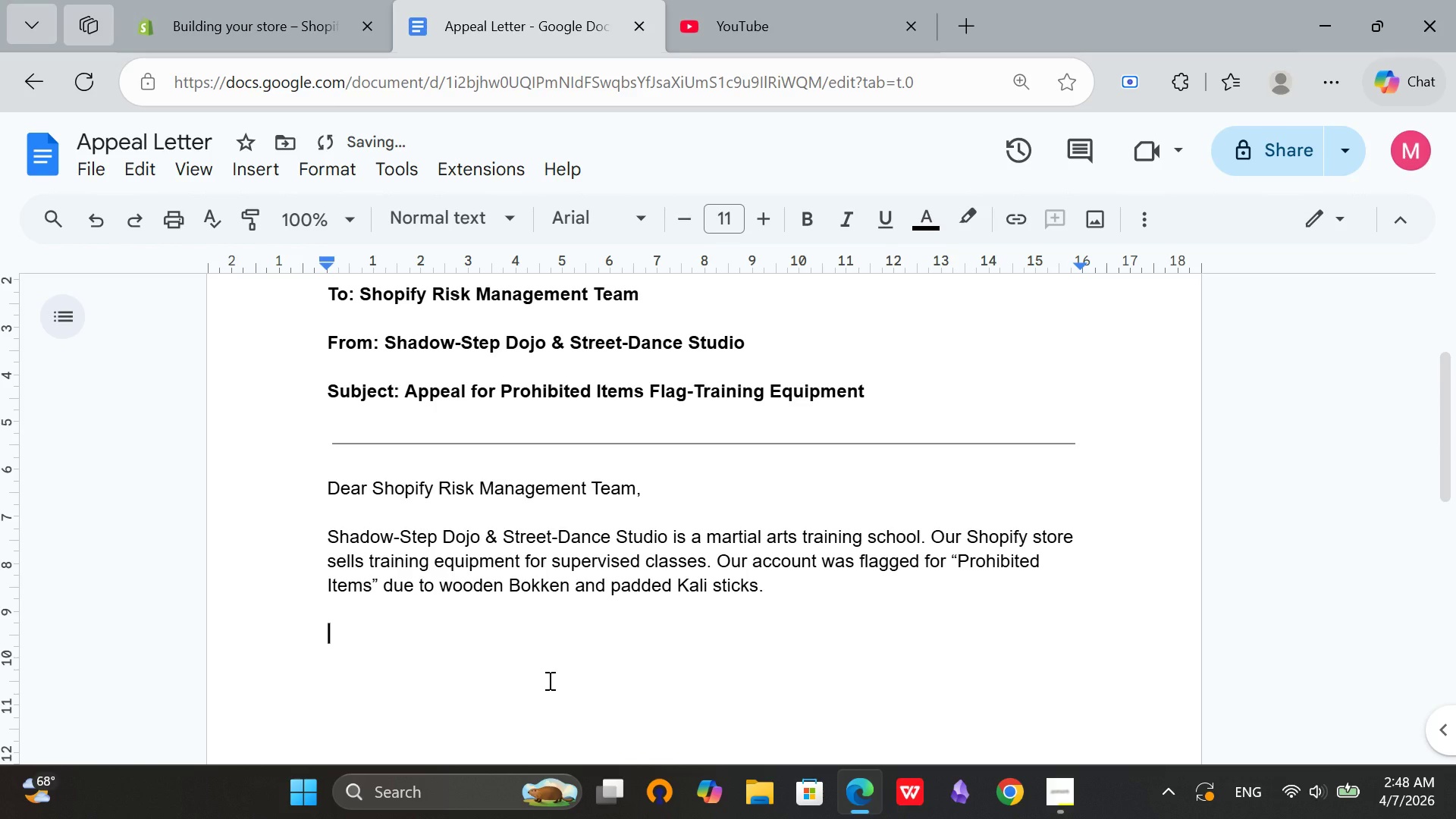 
type(These are not weapons. They are sporting G)
key(Backspace)
type(goods.)
 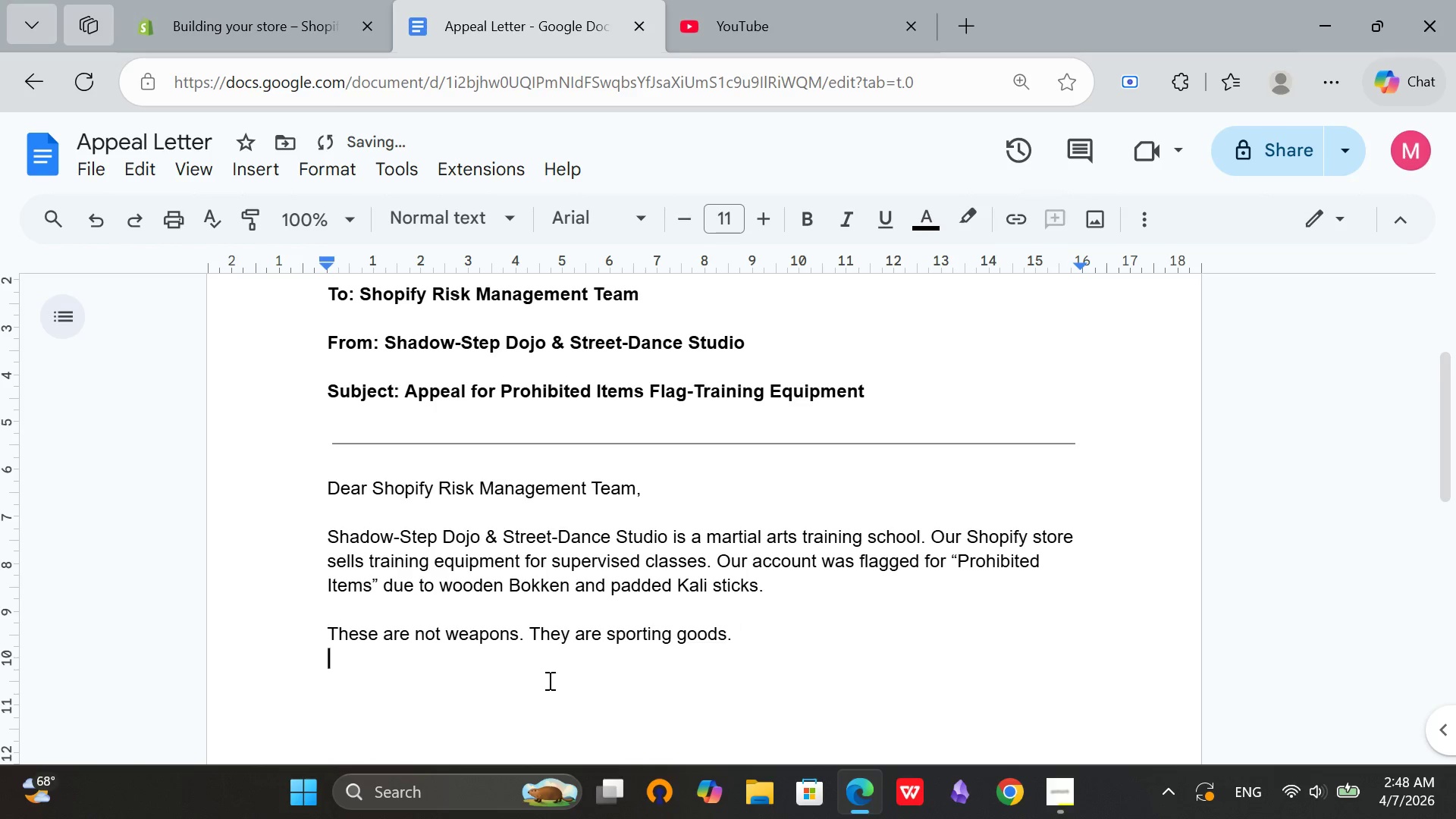 
key(Enter)
 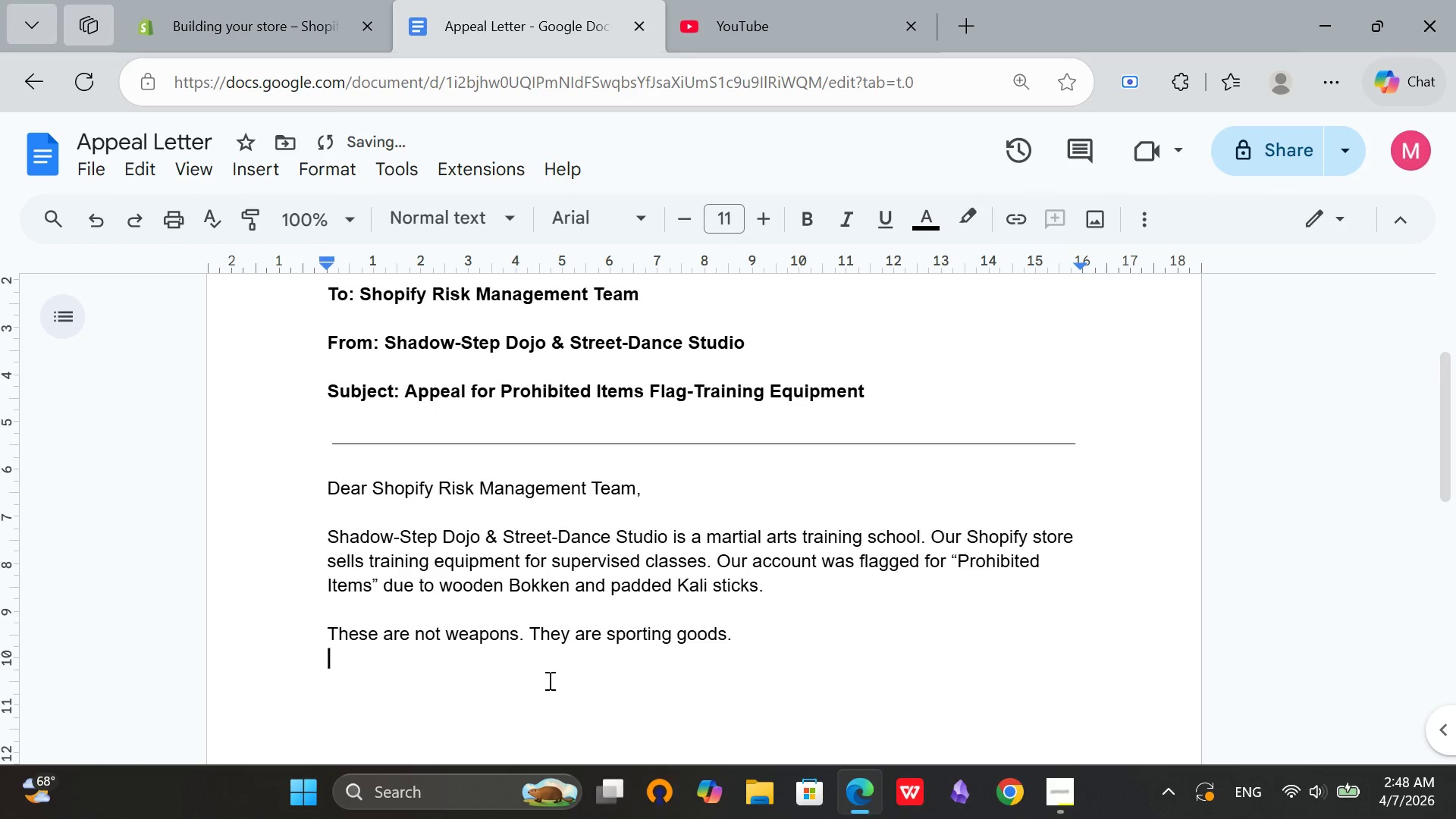 
key(Enter)
 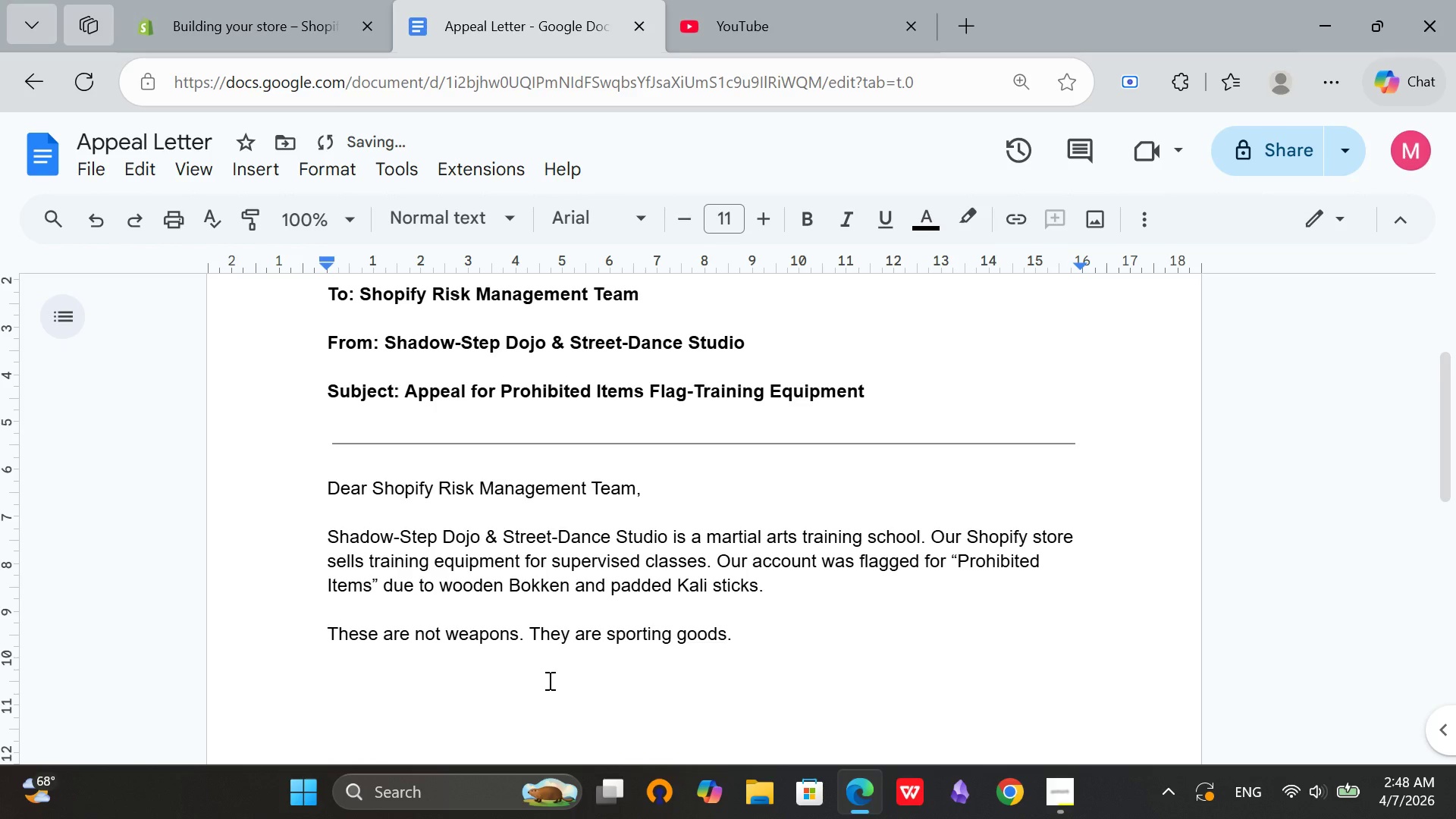 
type(Wooden Bokken: )
 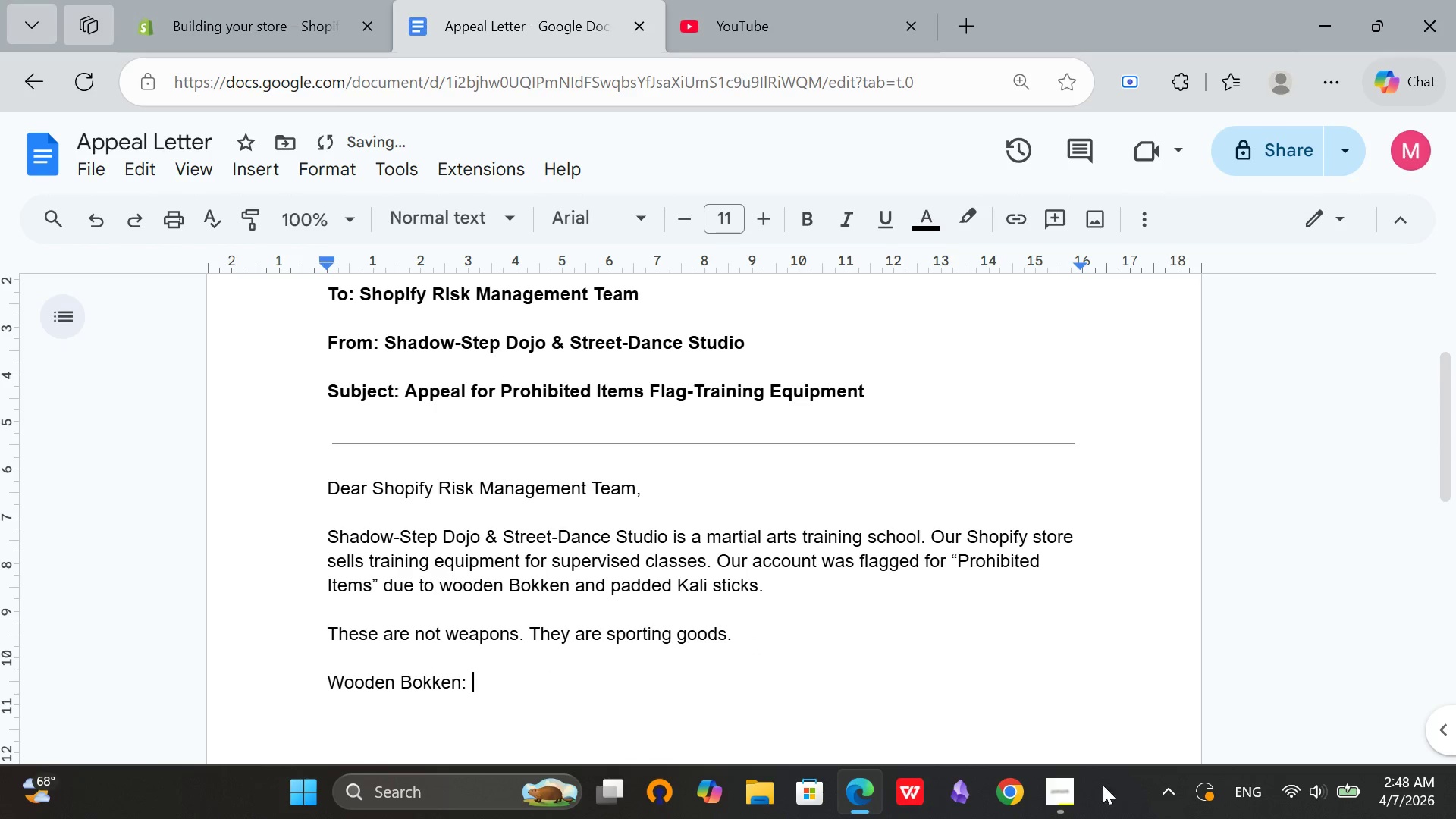 
left_click([1071, 795])